 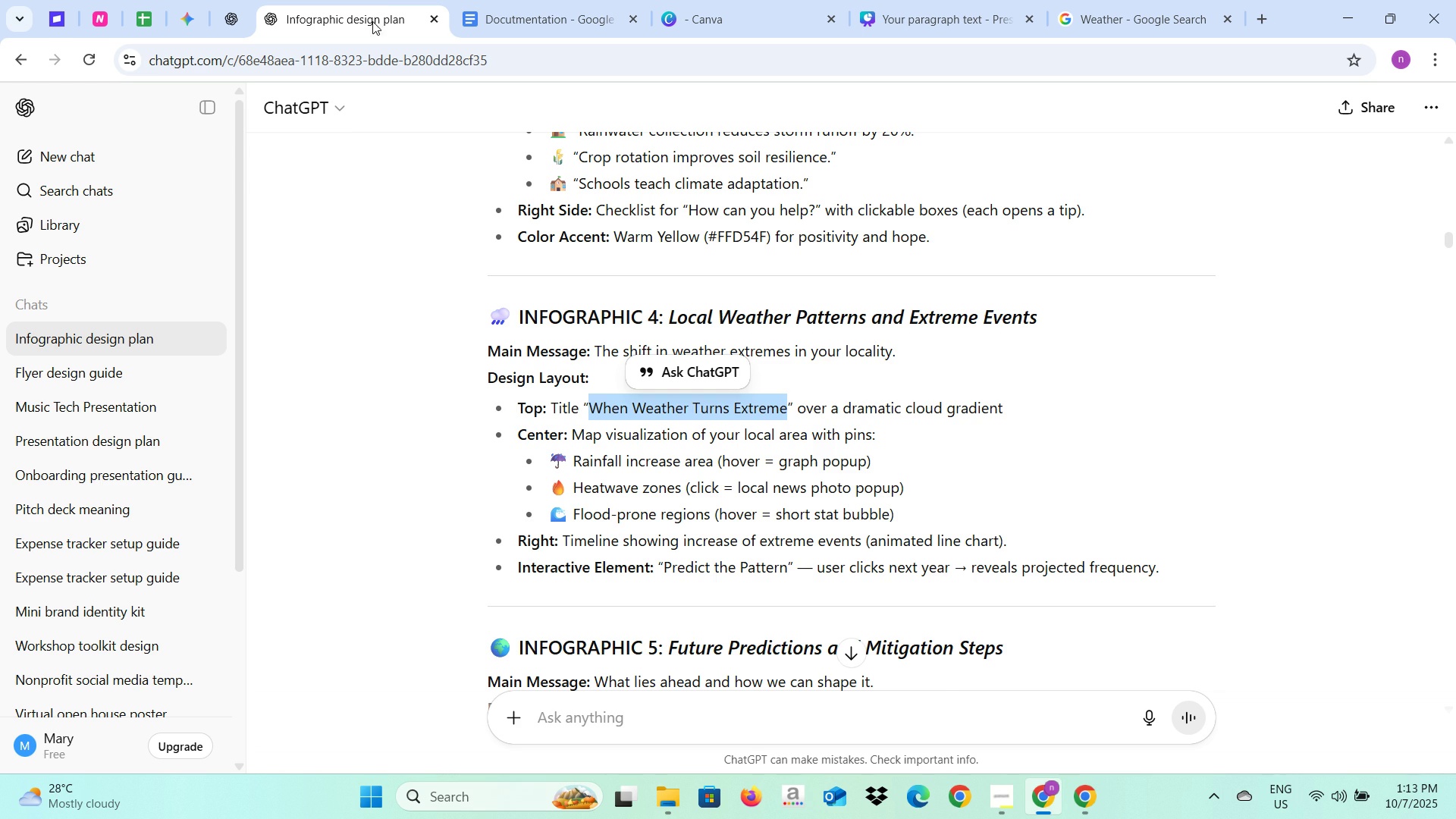 
scroll: coordinate [872, 564], scroll_direction: down, amount: 1.0
 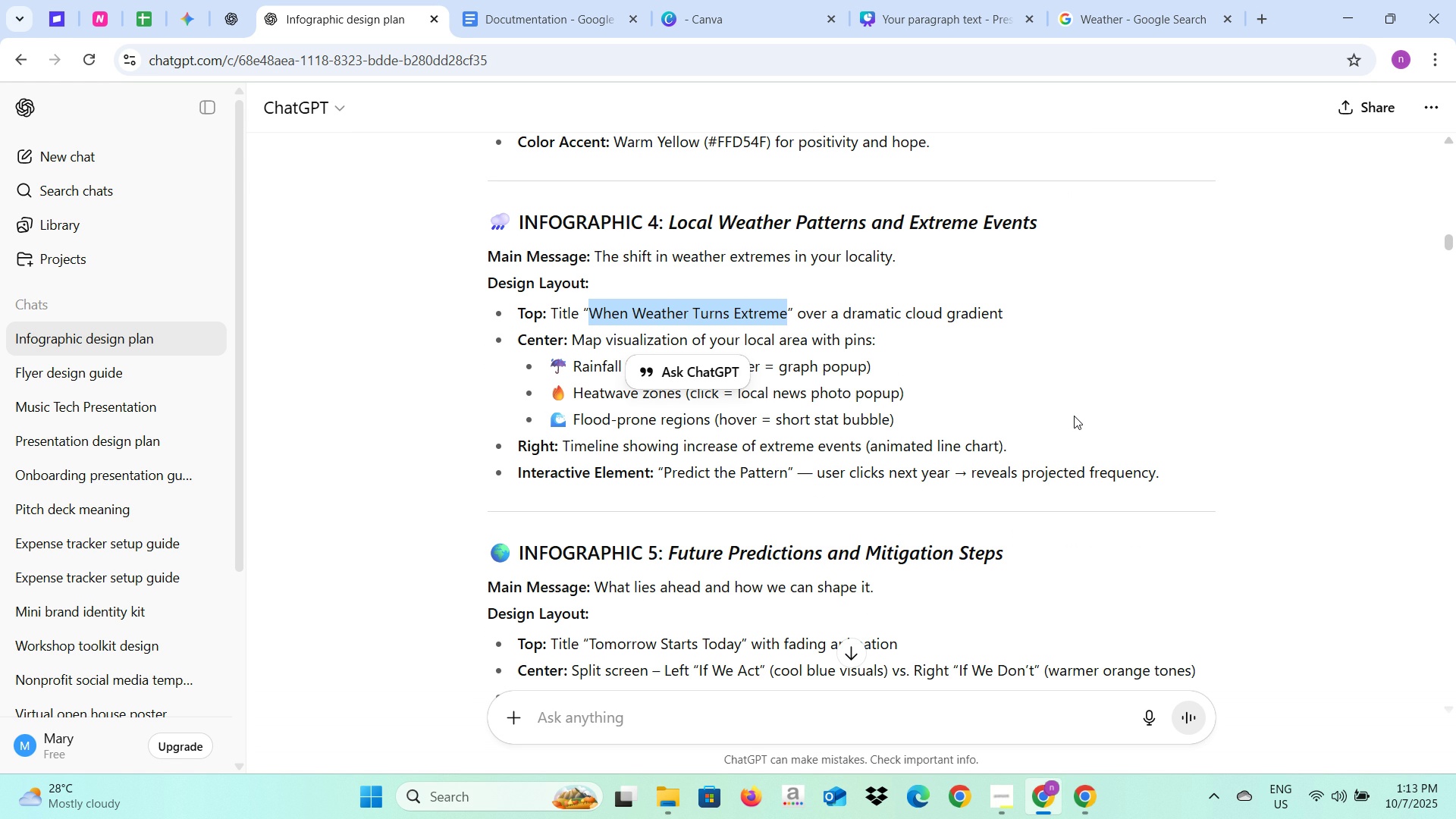 
left_click([1075, 414])
 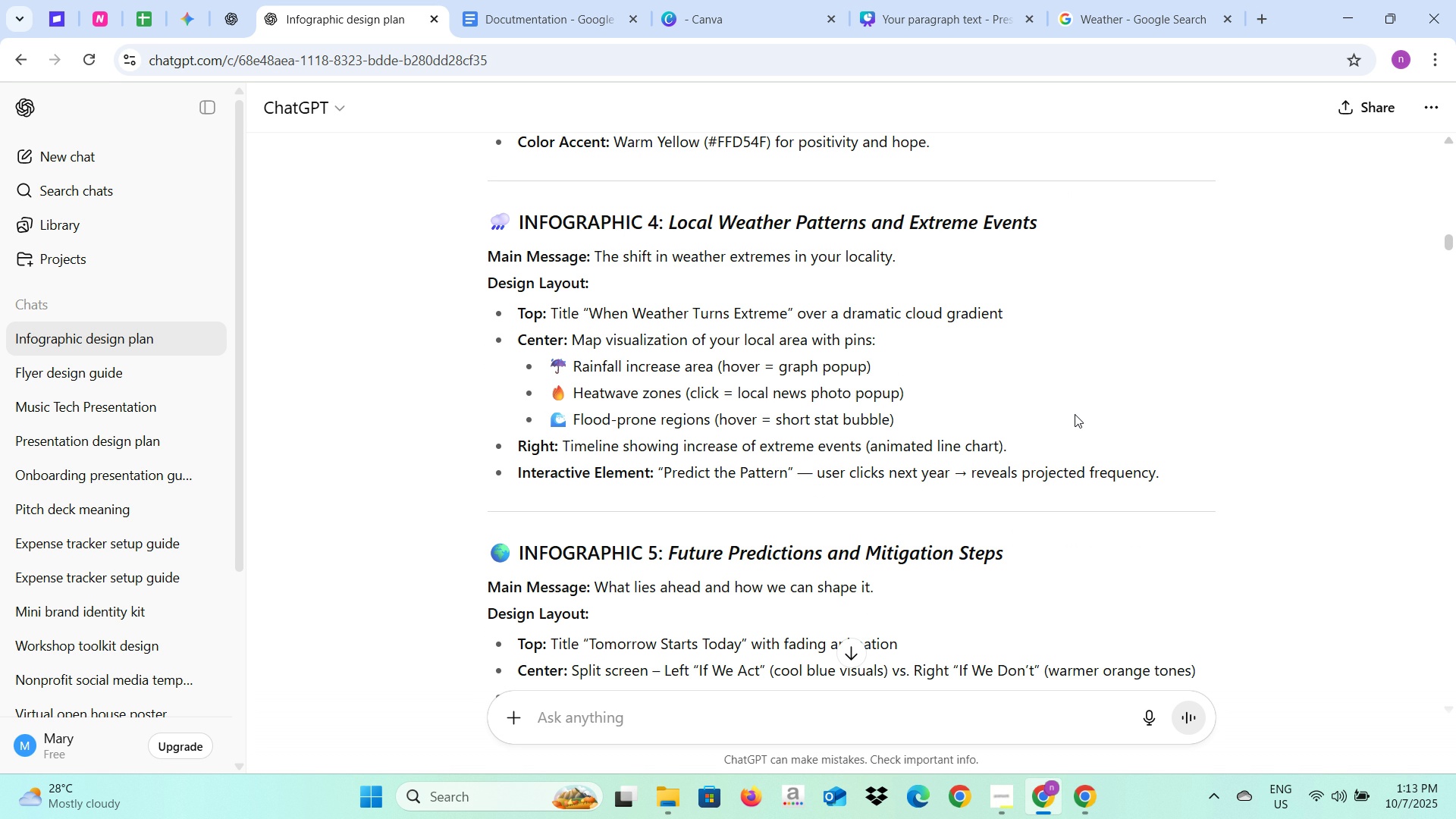 
wait(41.54)
 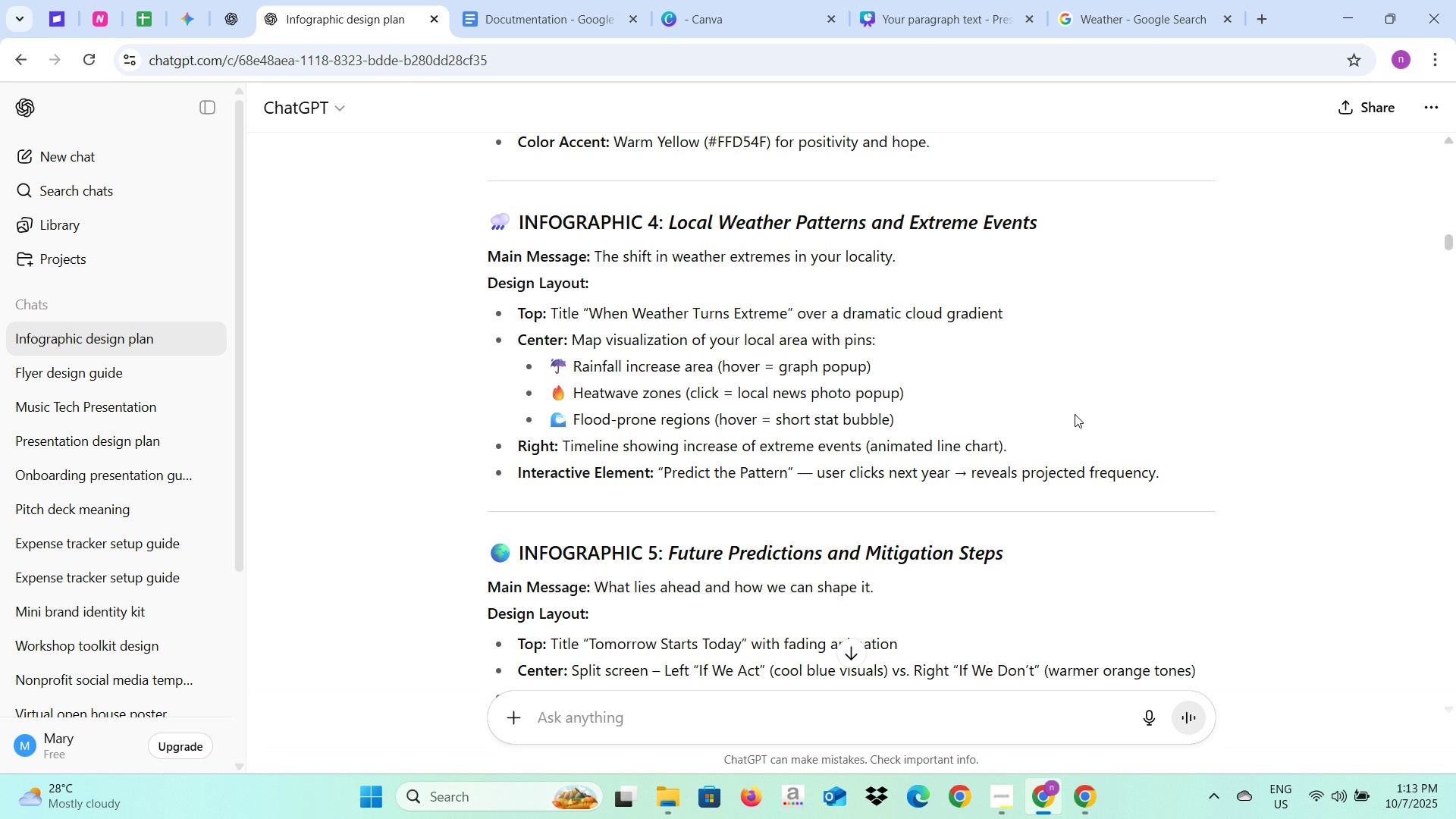 
left_click([689, 64])
 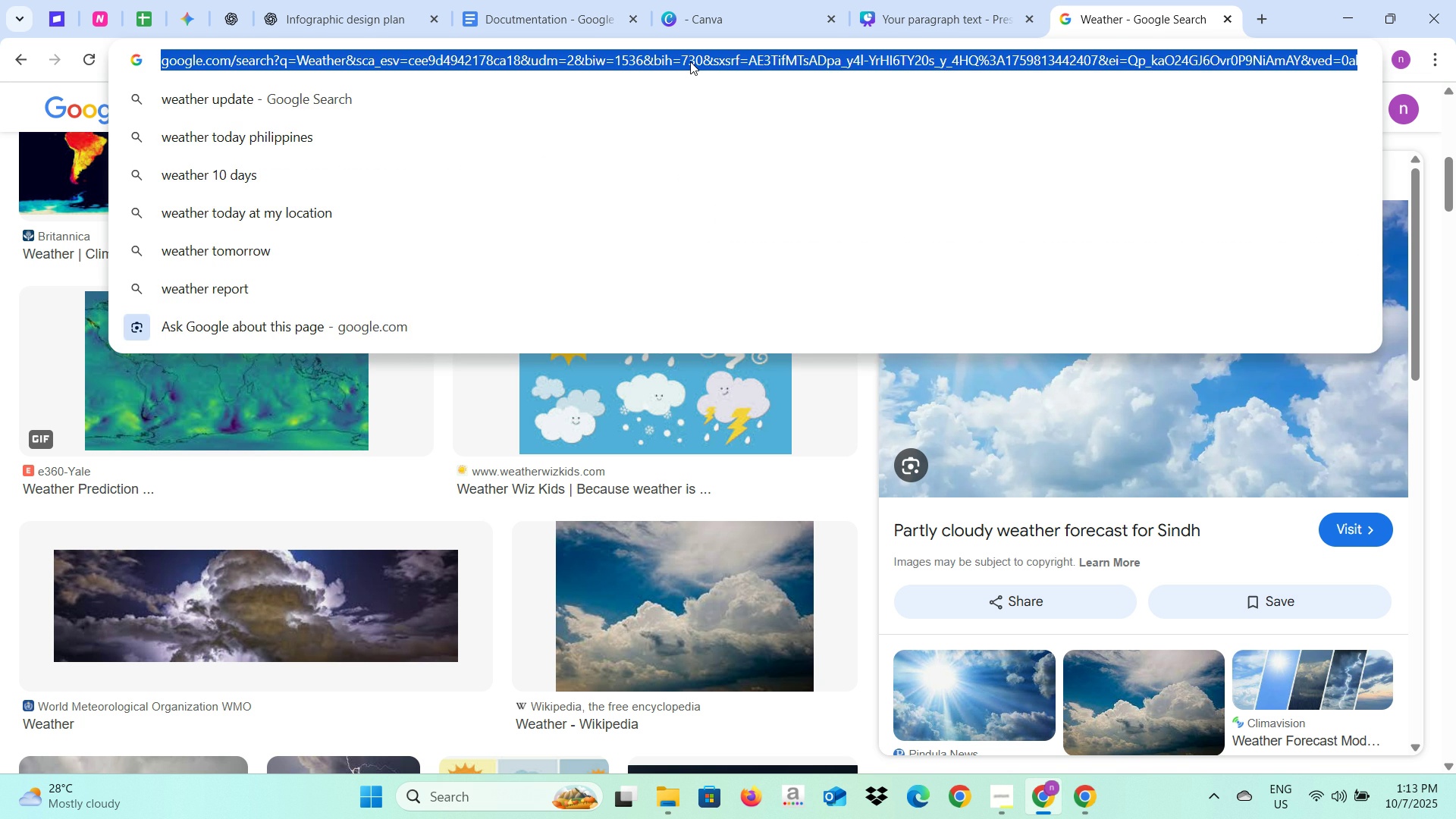 
type(2026 weather)
 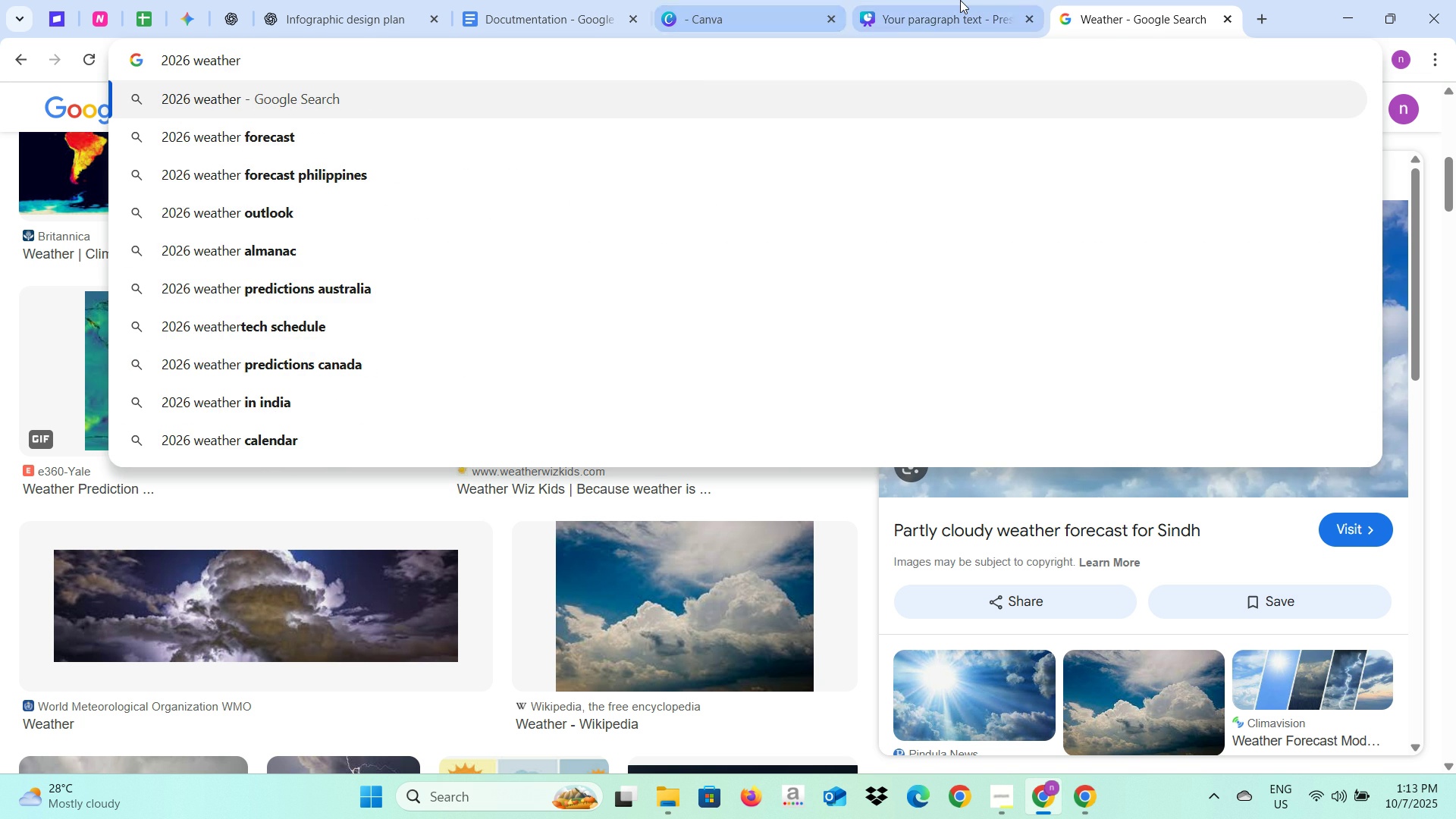 
left_click([961, 0])
 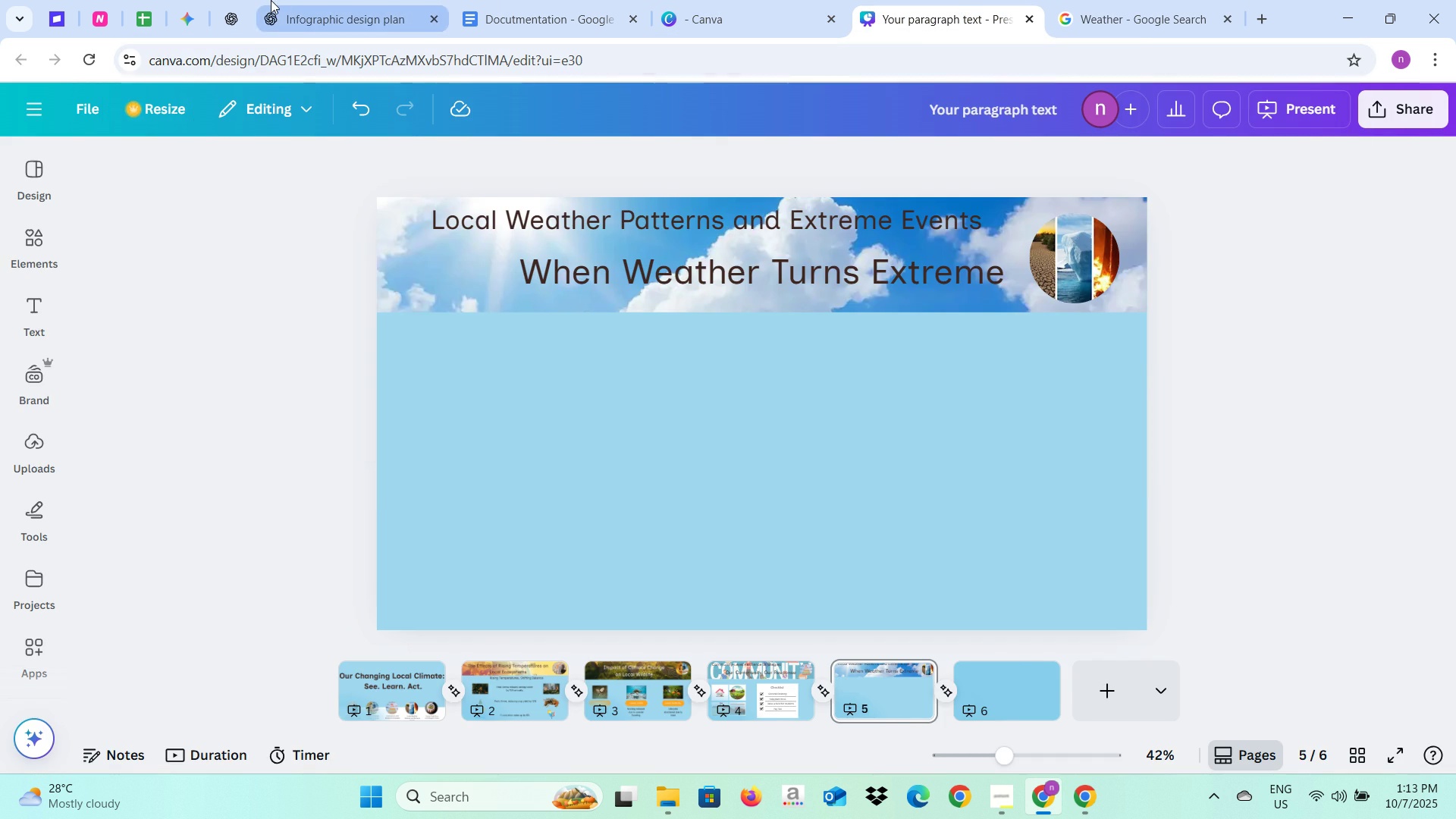 
left_click([270, 0])
 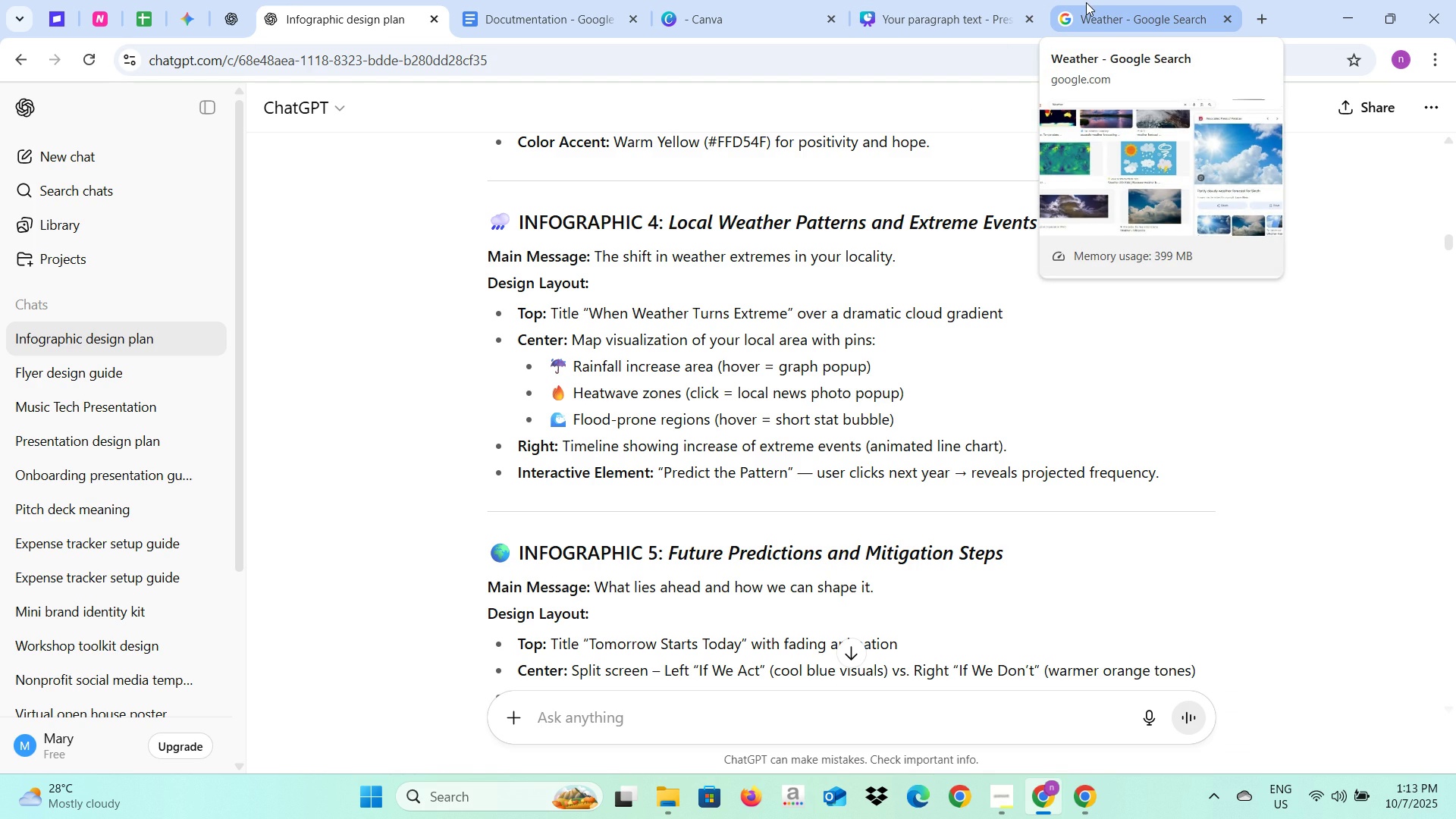 
left_click([1087, 3])
 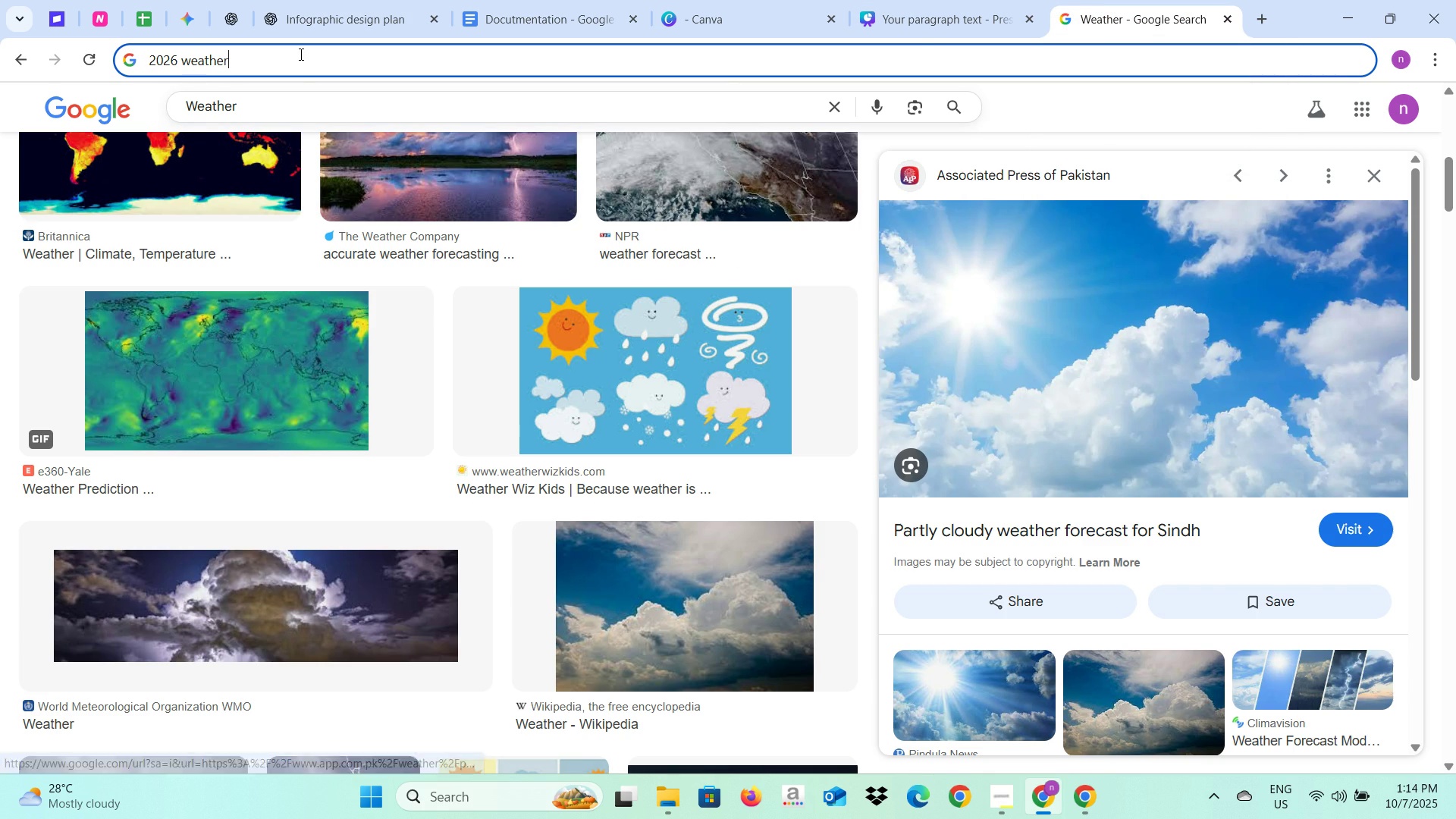 
type( rainfall)
 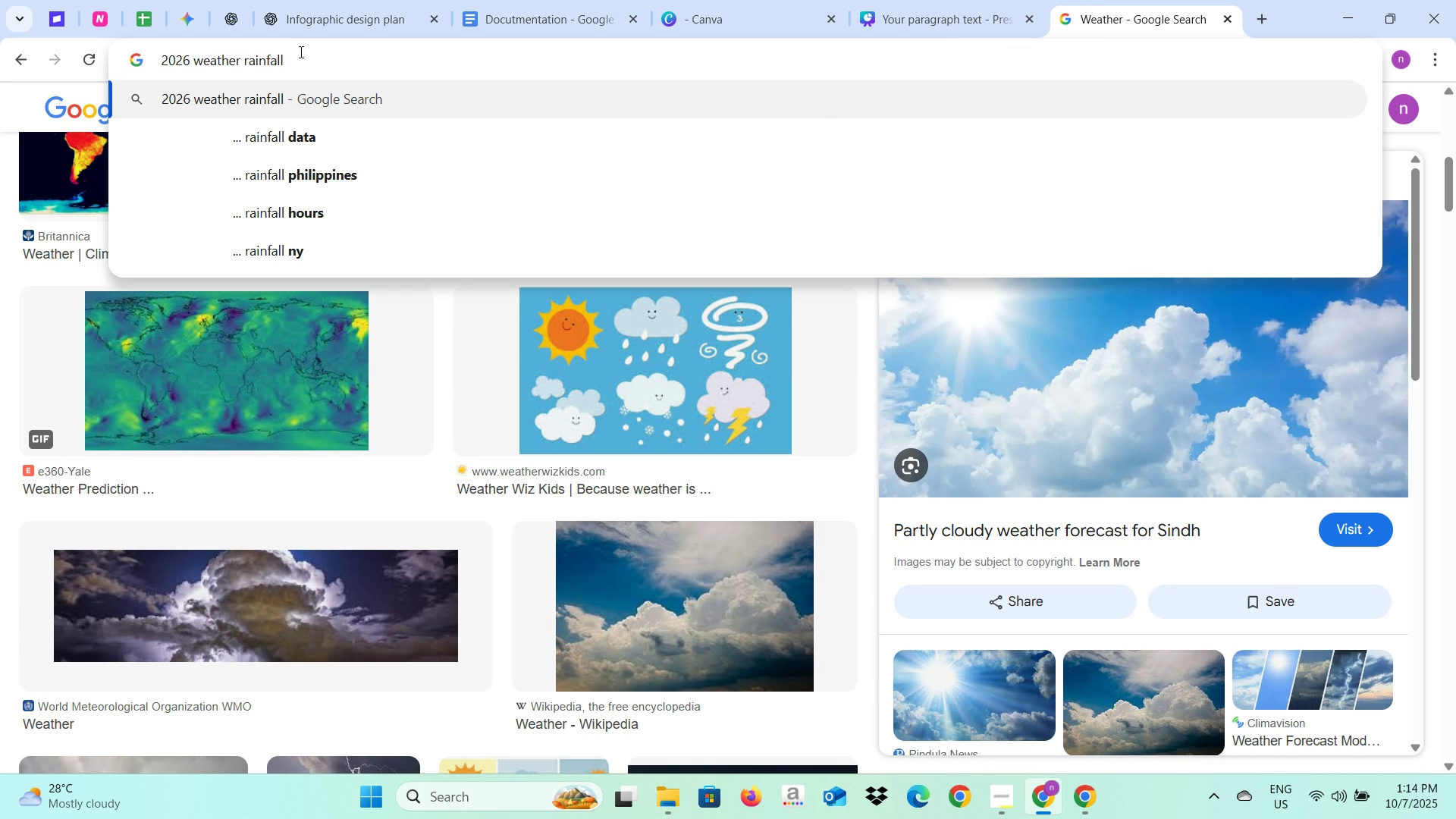 
key(ArrowDown)
 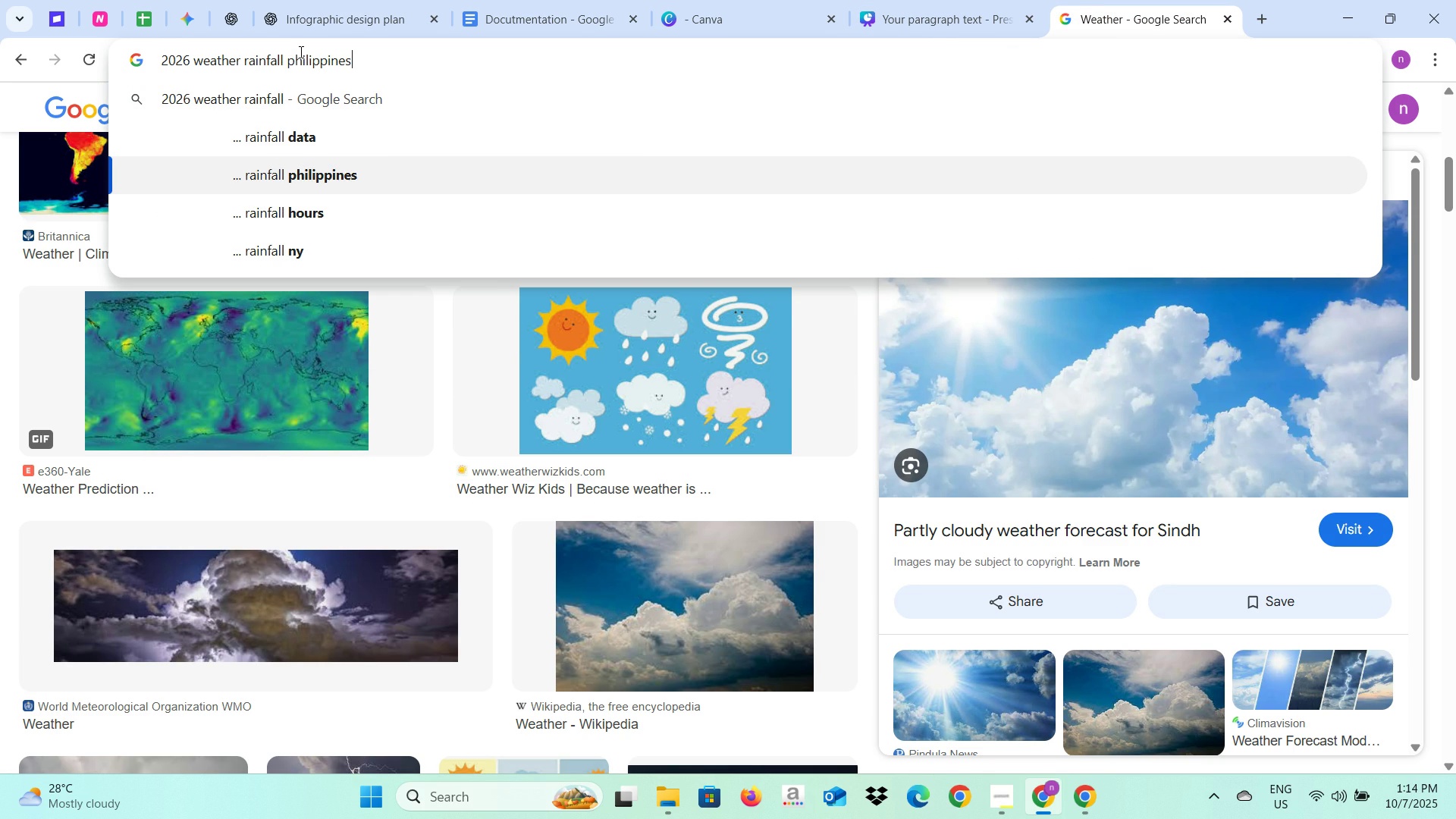 
key(ArrowDown)
 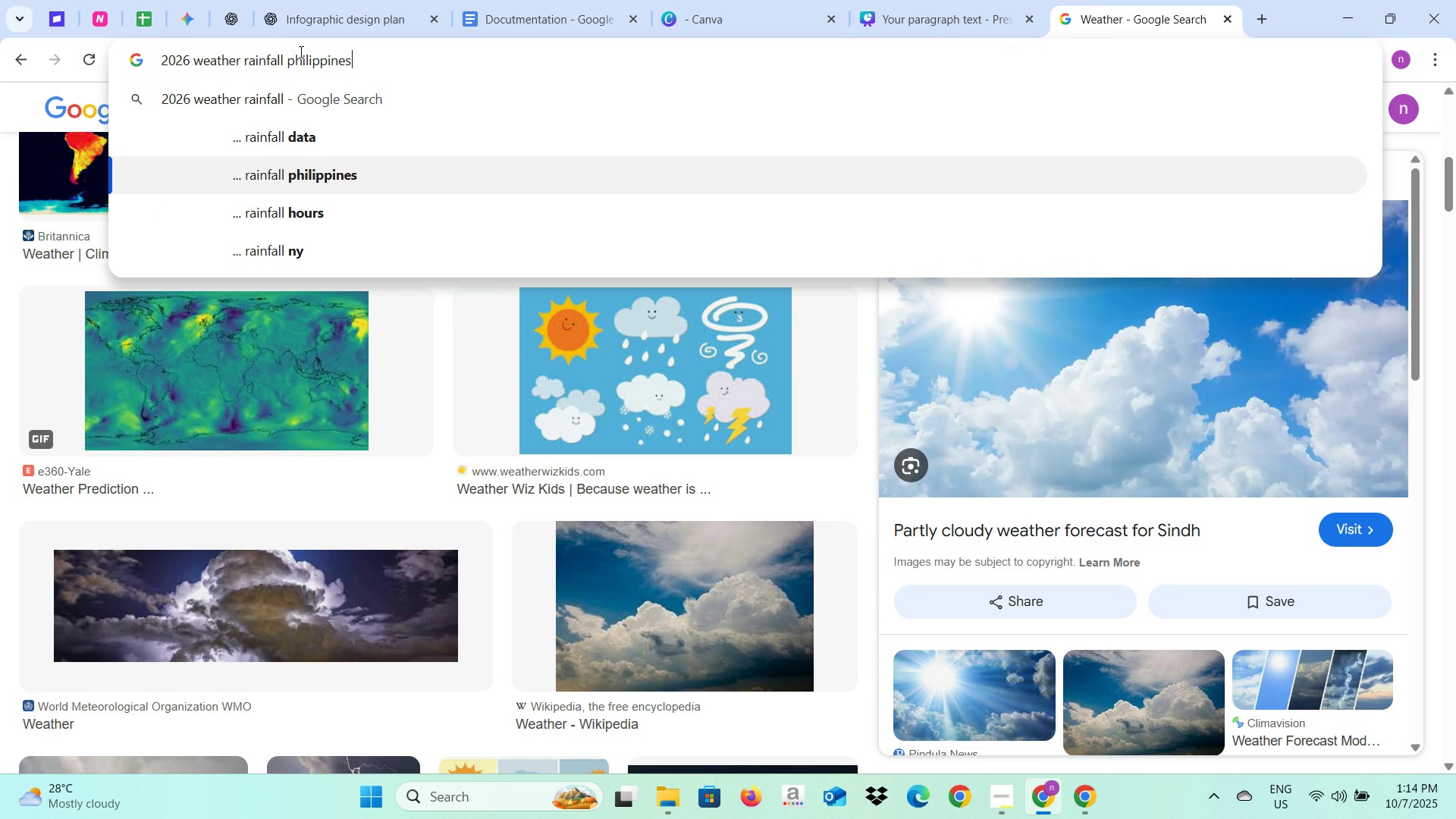 
key(Enter)
 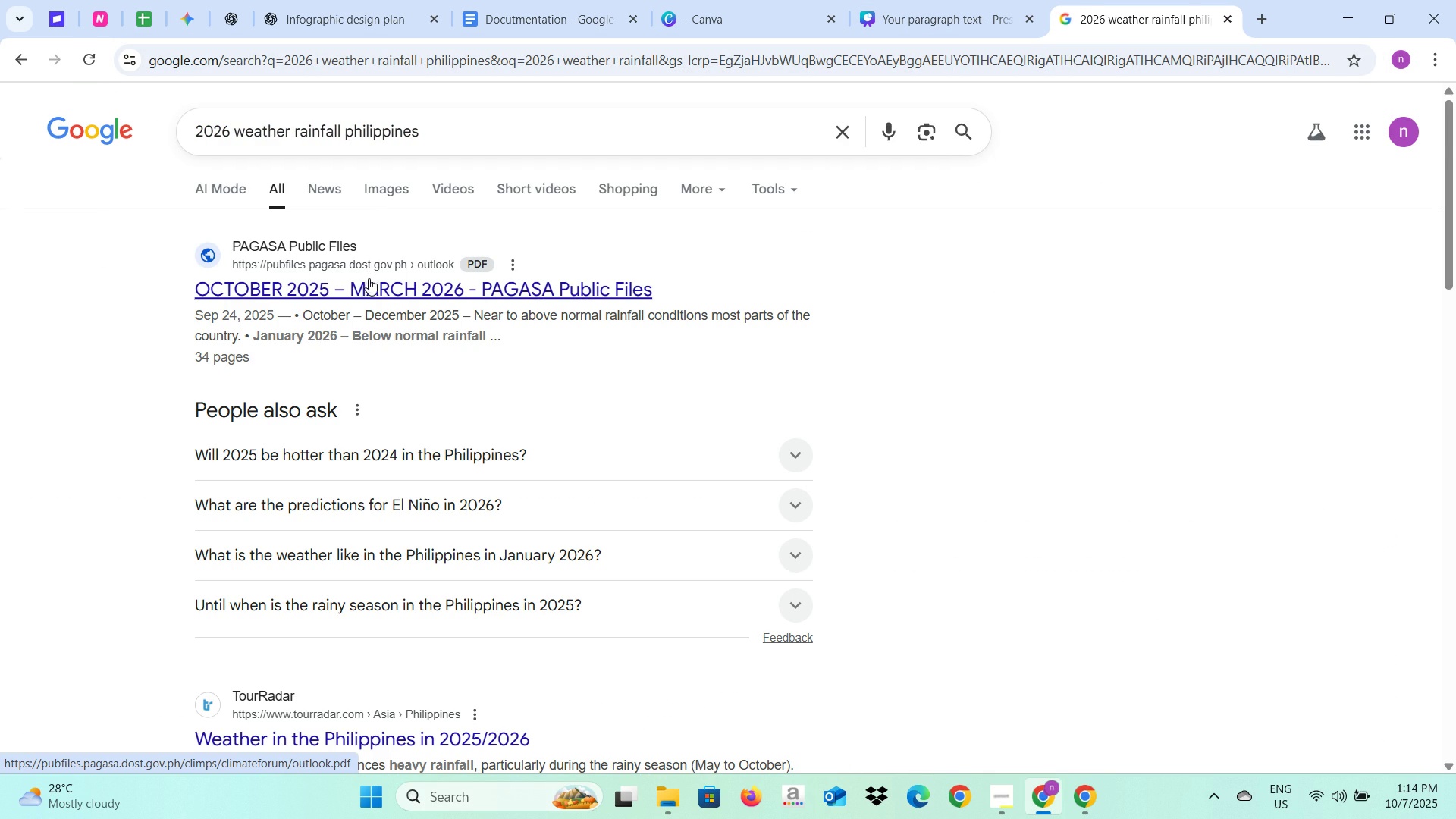 
scroll: coordinate [394, 425], scroll_direction: down, amount: 7.0
 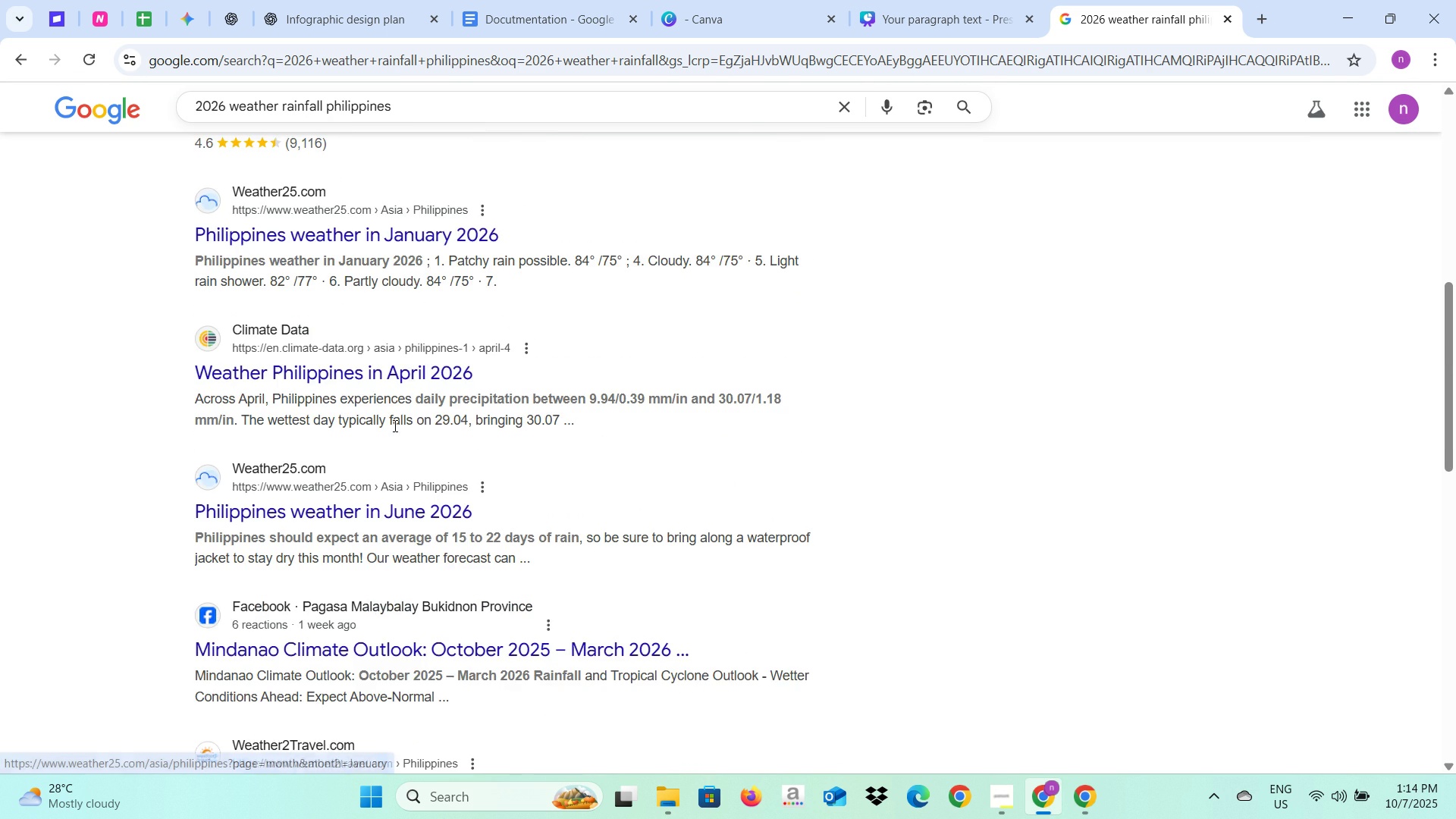 
scroll: coordinate [394, 425], scroll_direction: up, amount: 1.0
 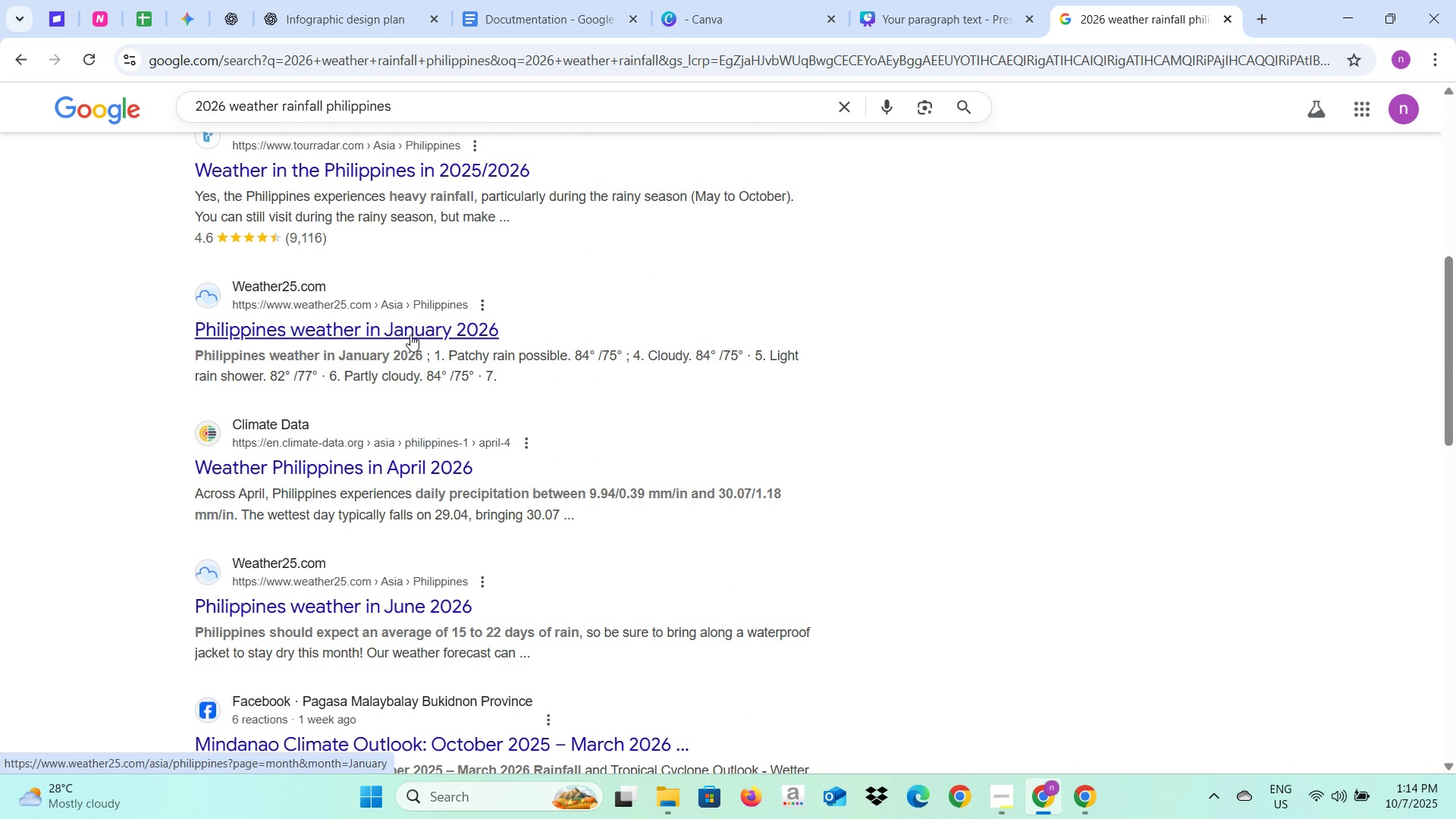 
left_click([410, 330])
 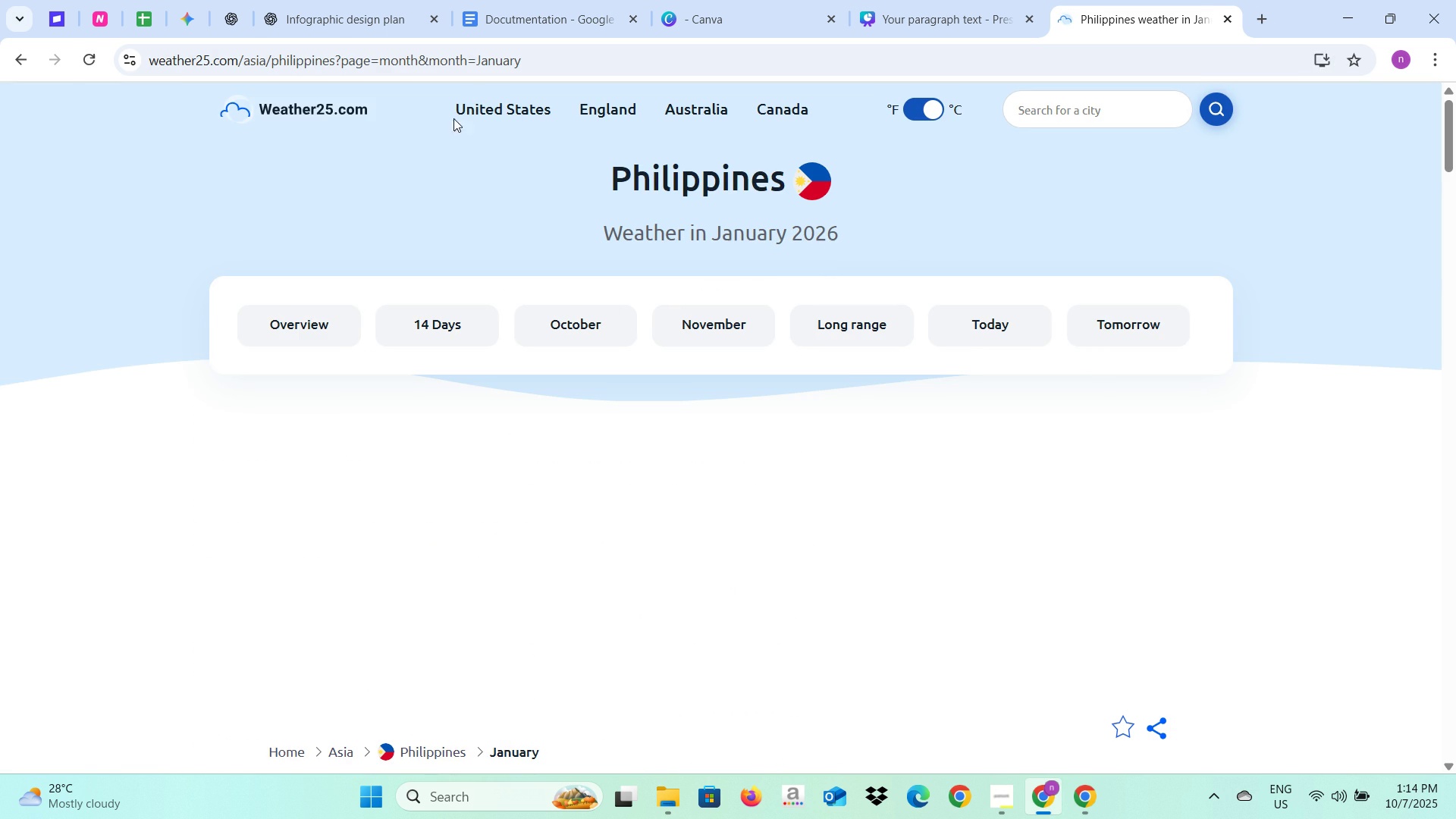 
left_click([568, 46])
 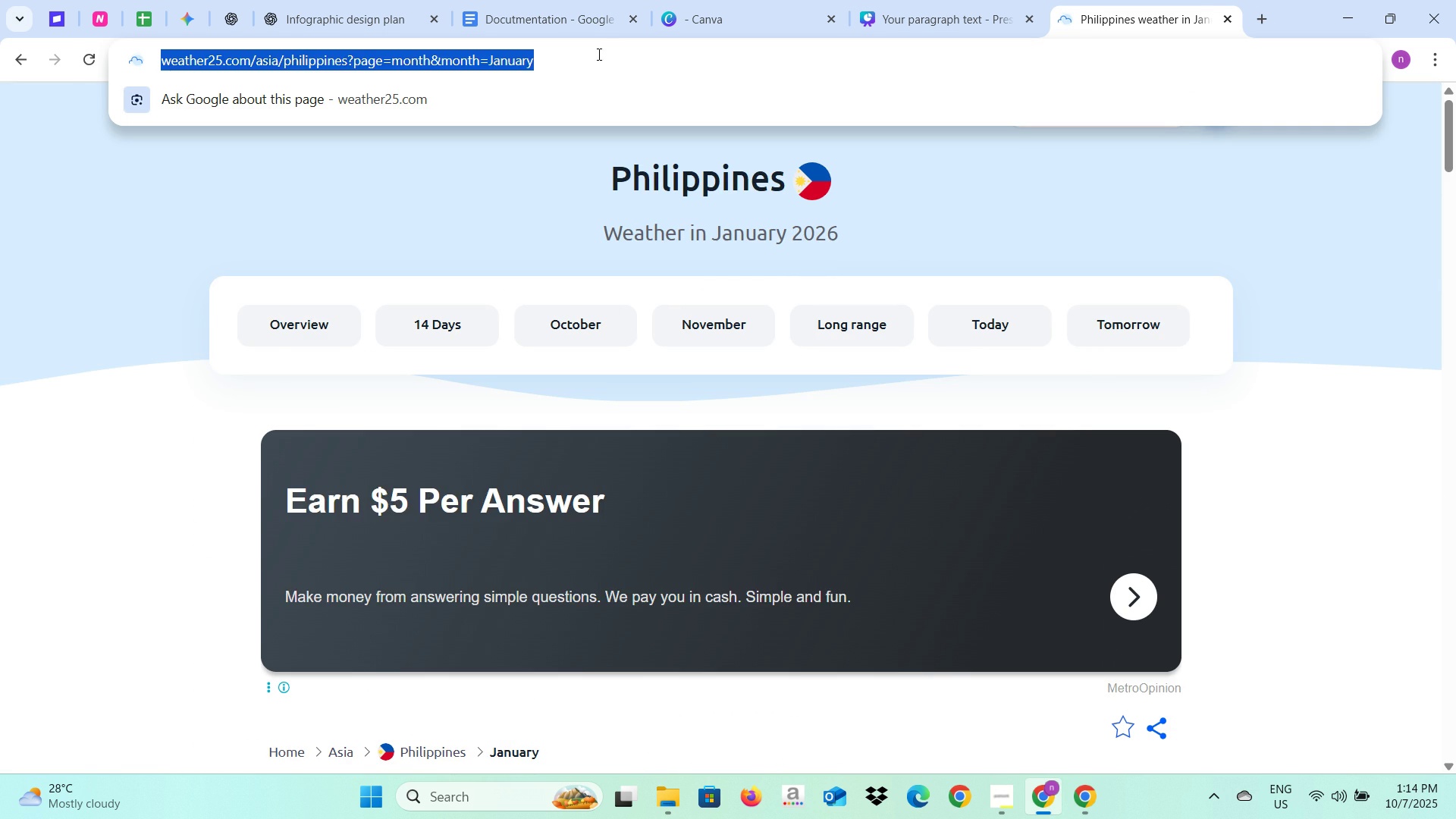 
left_click([598, 54])